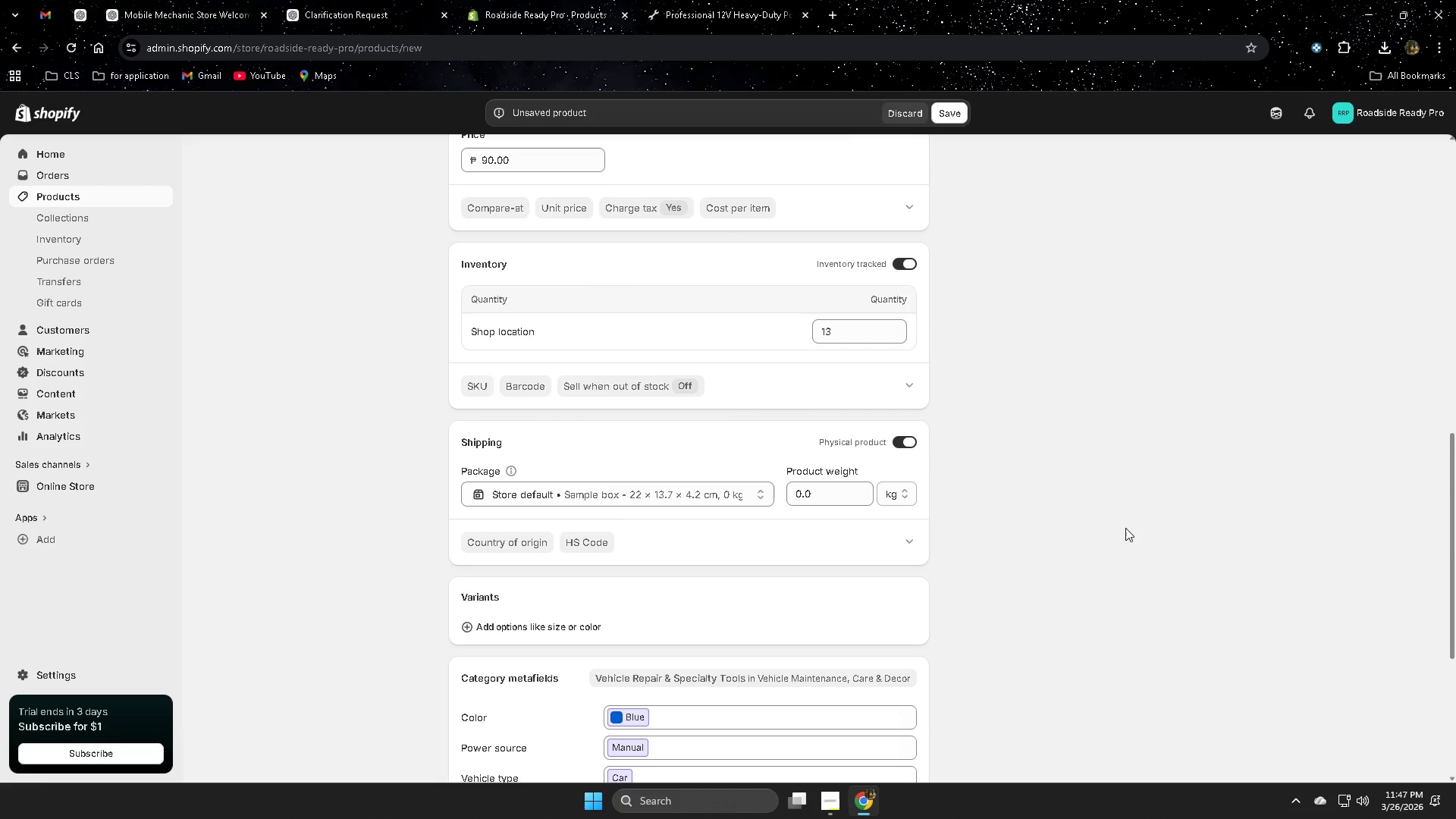 
scroll: coordinate [987, 653], scroll_direction: down, amount: 7.0
 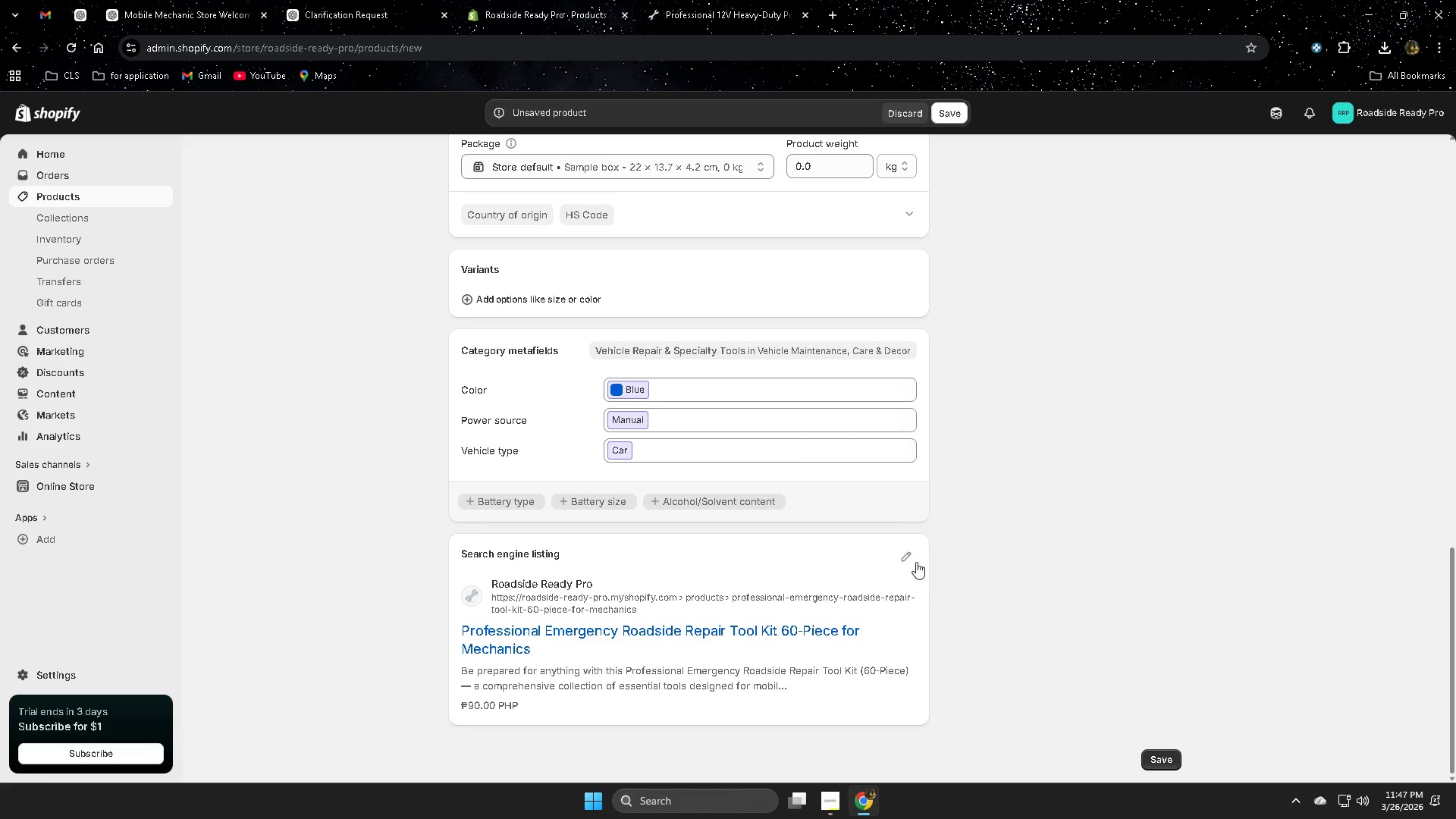 
left_click([916, 558])
 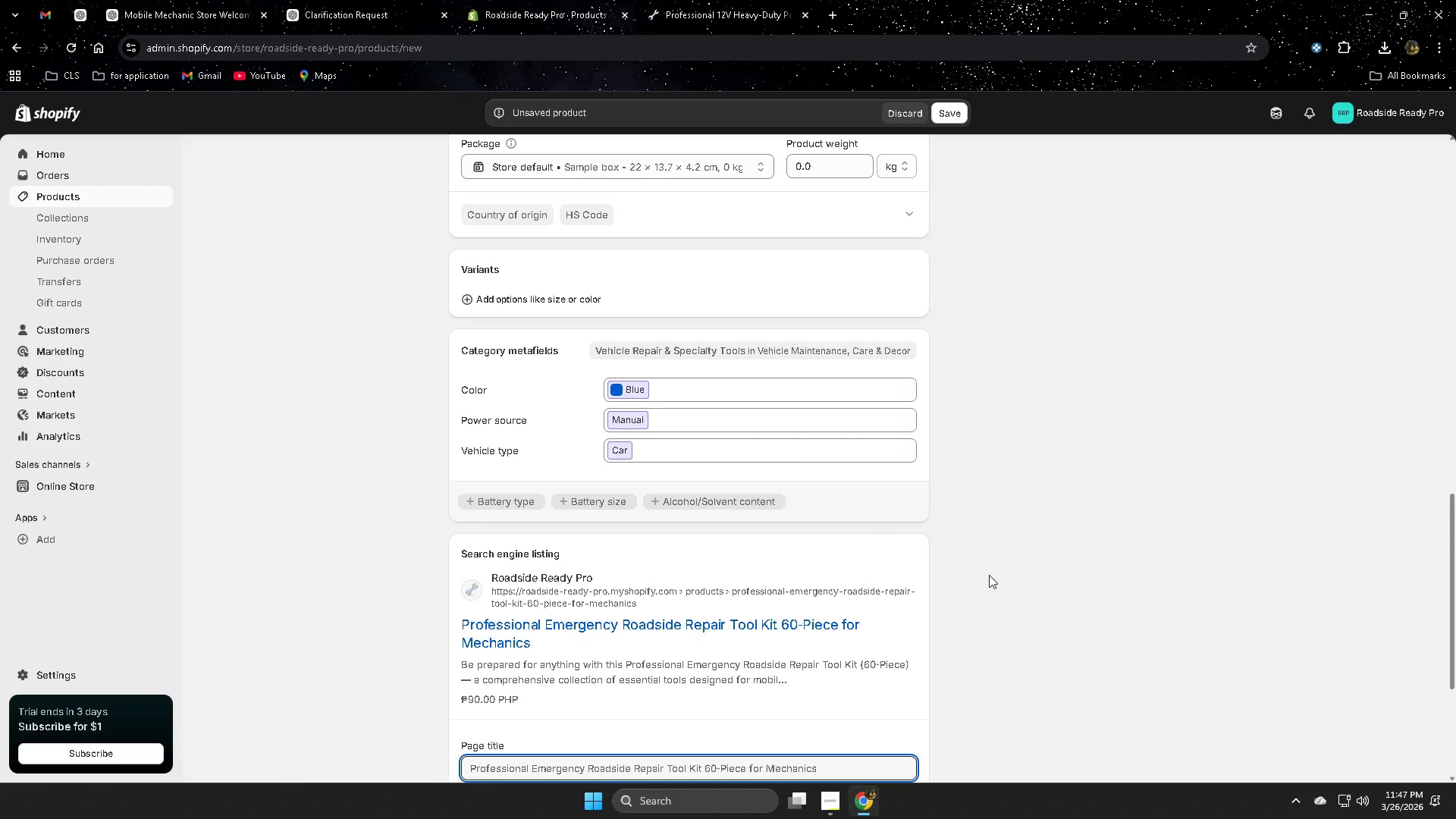 
scroll: coordinate [1040, 582], scroll_direction: down, amount: 7.0
 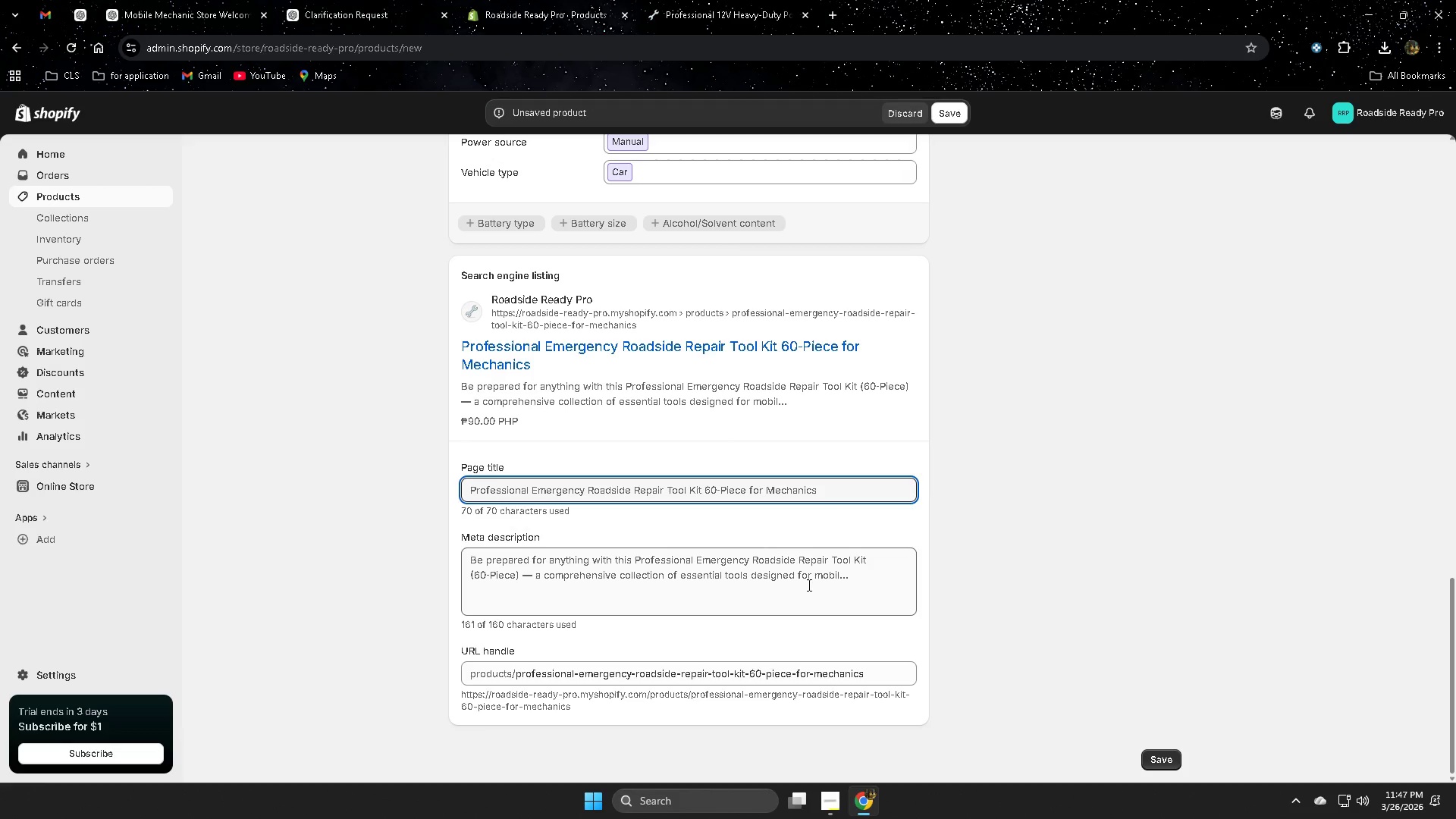 
left_click([804, 579])
 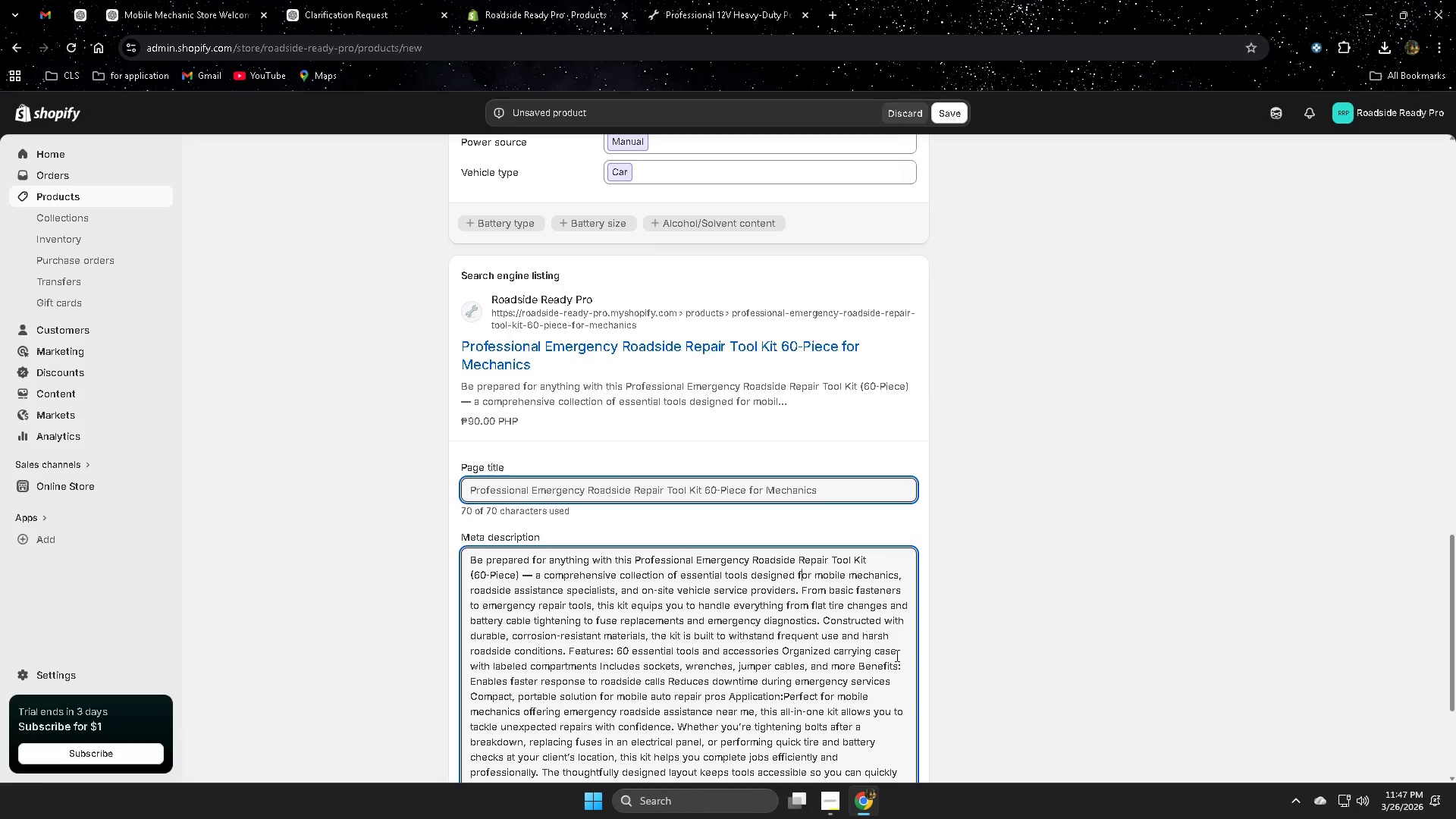 
scroll: coordinate [927, 671], scroll_direction: down, amount: 3.0
 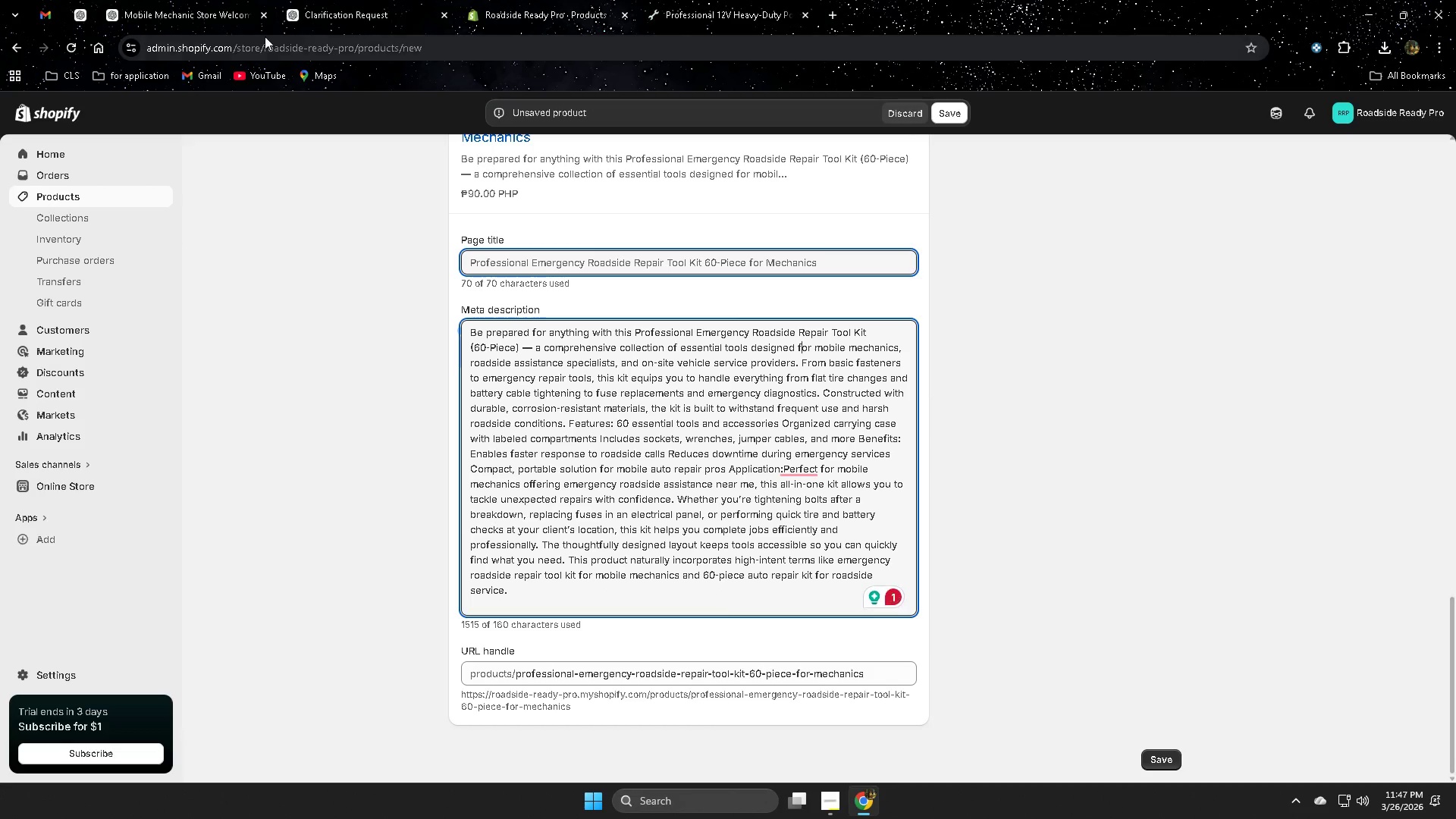 
left_click([359, 1])
 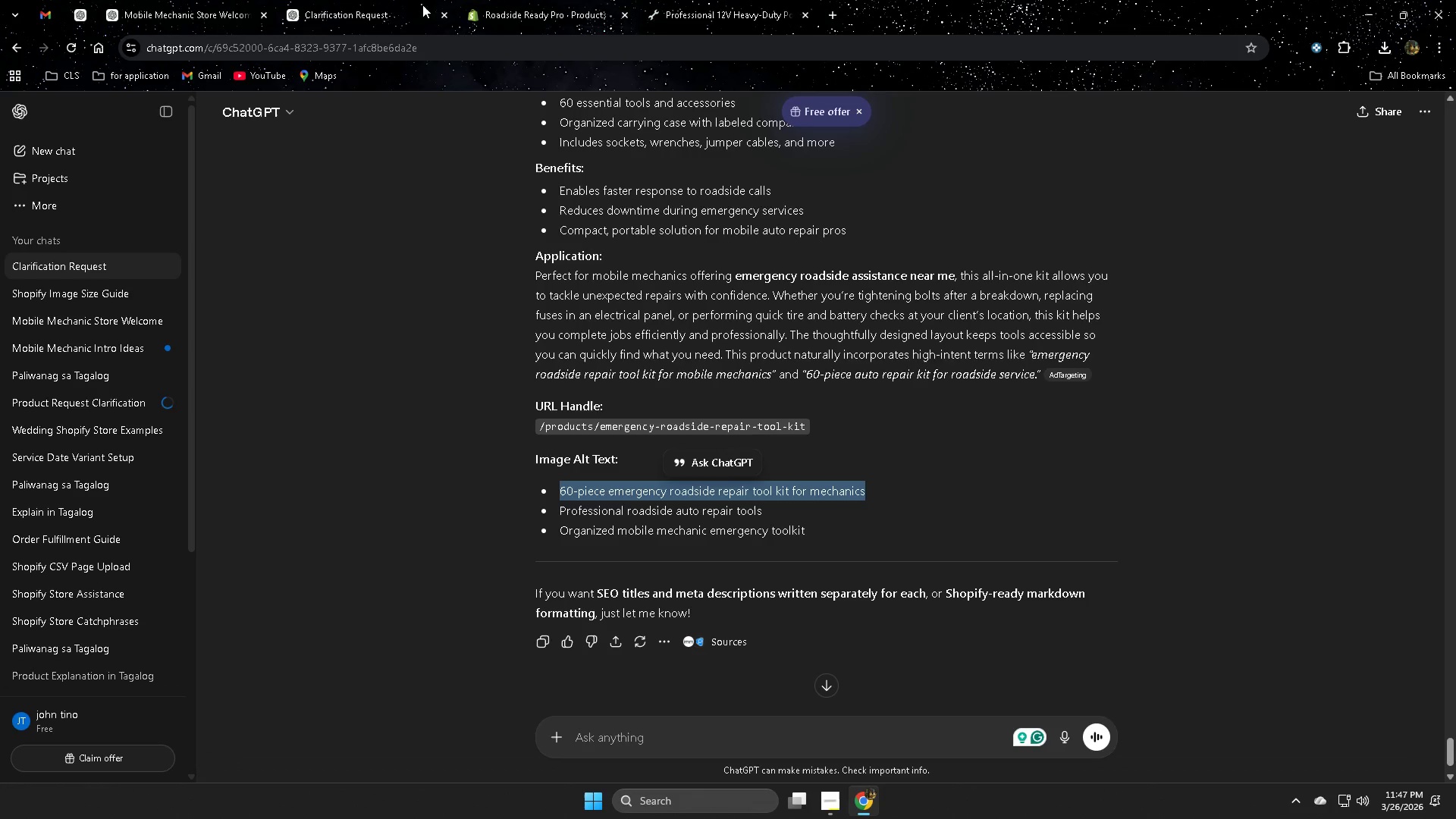 
left_click([502, 0])
 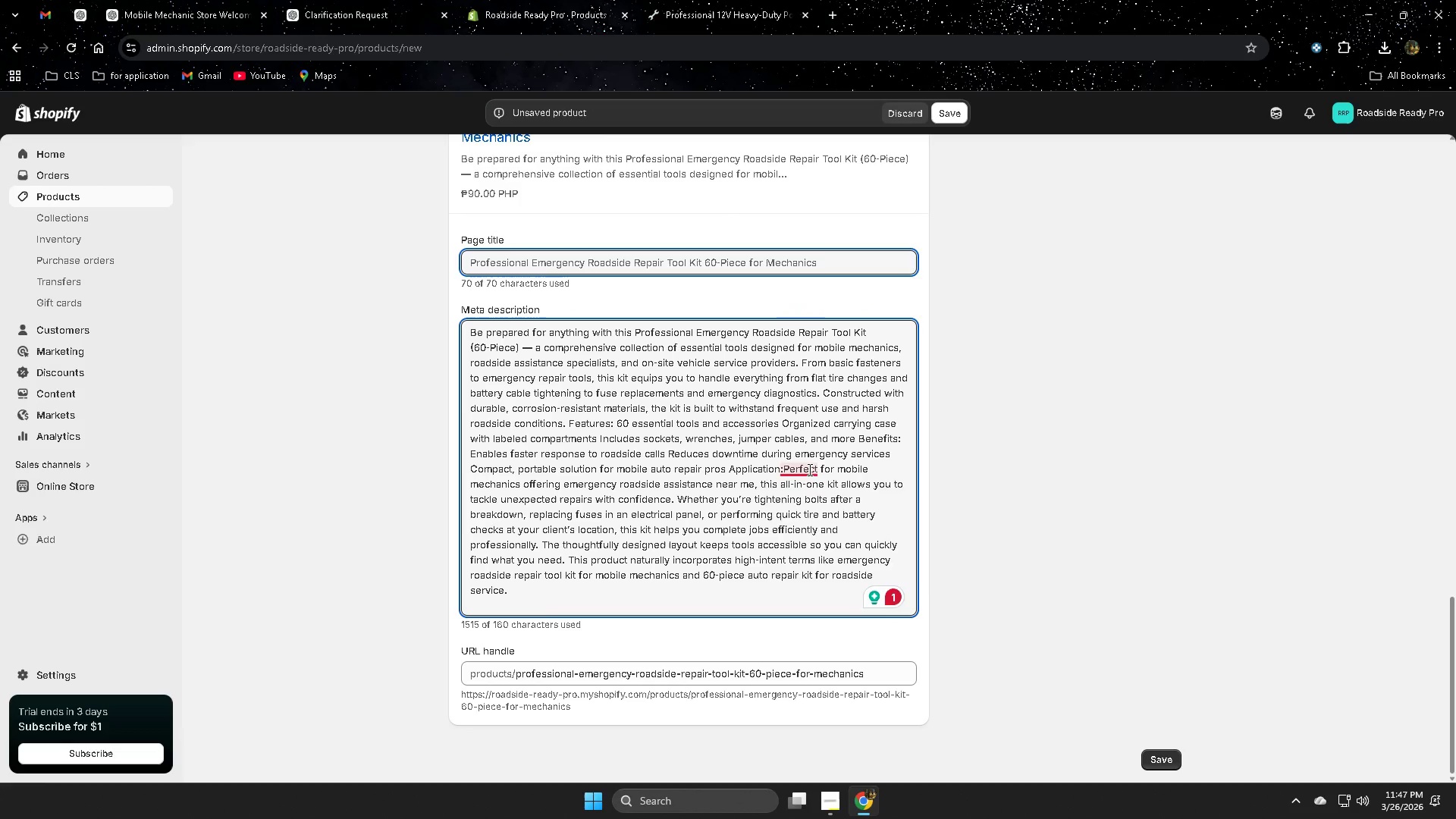 
left_click([820, 510])
 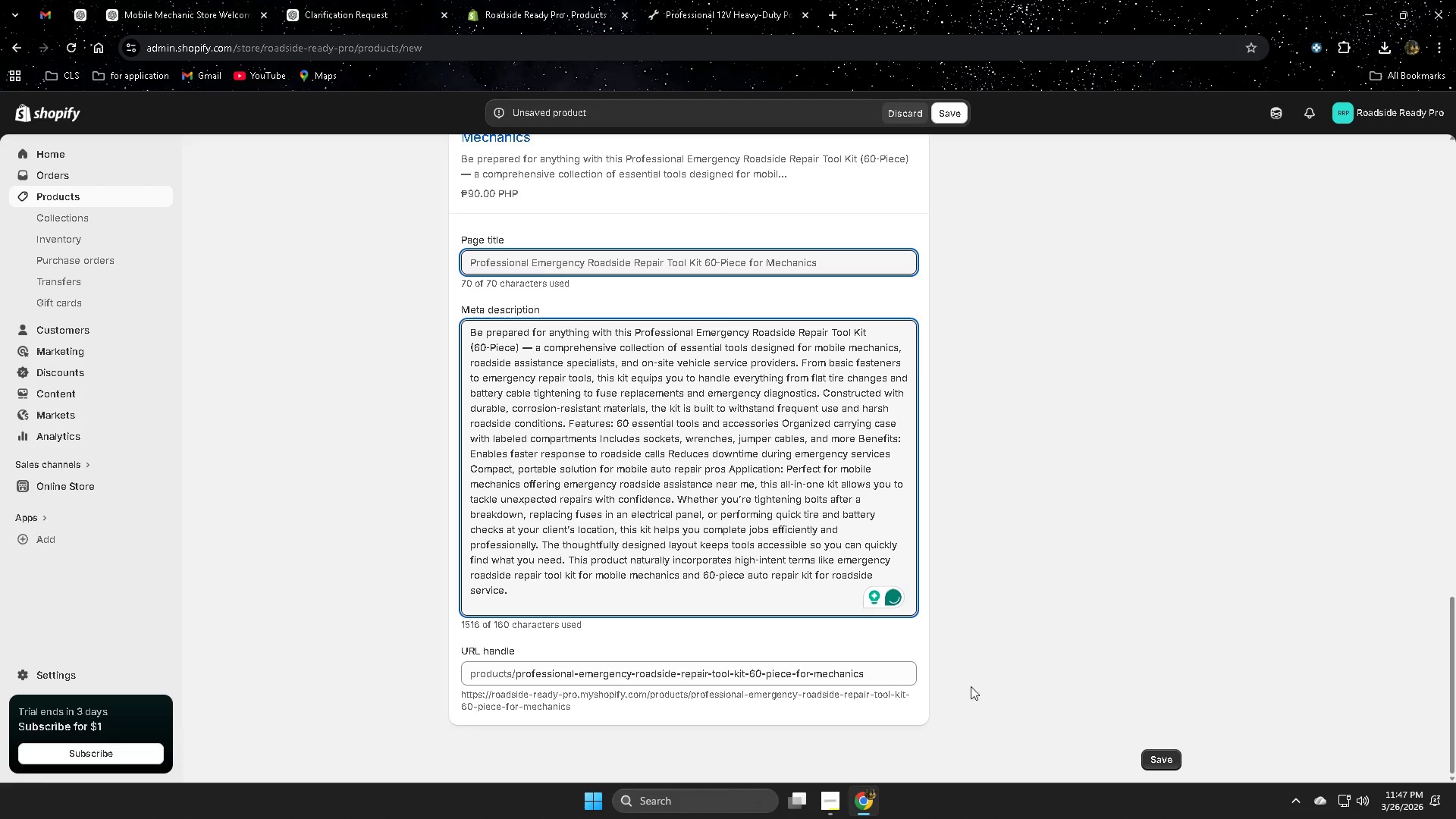 
scroll: coordinate [1006, 667], scroll_direction: down, amount: 3.0
 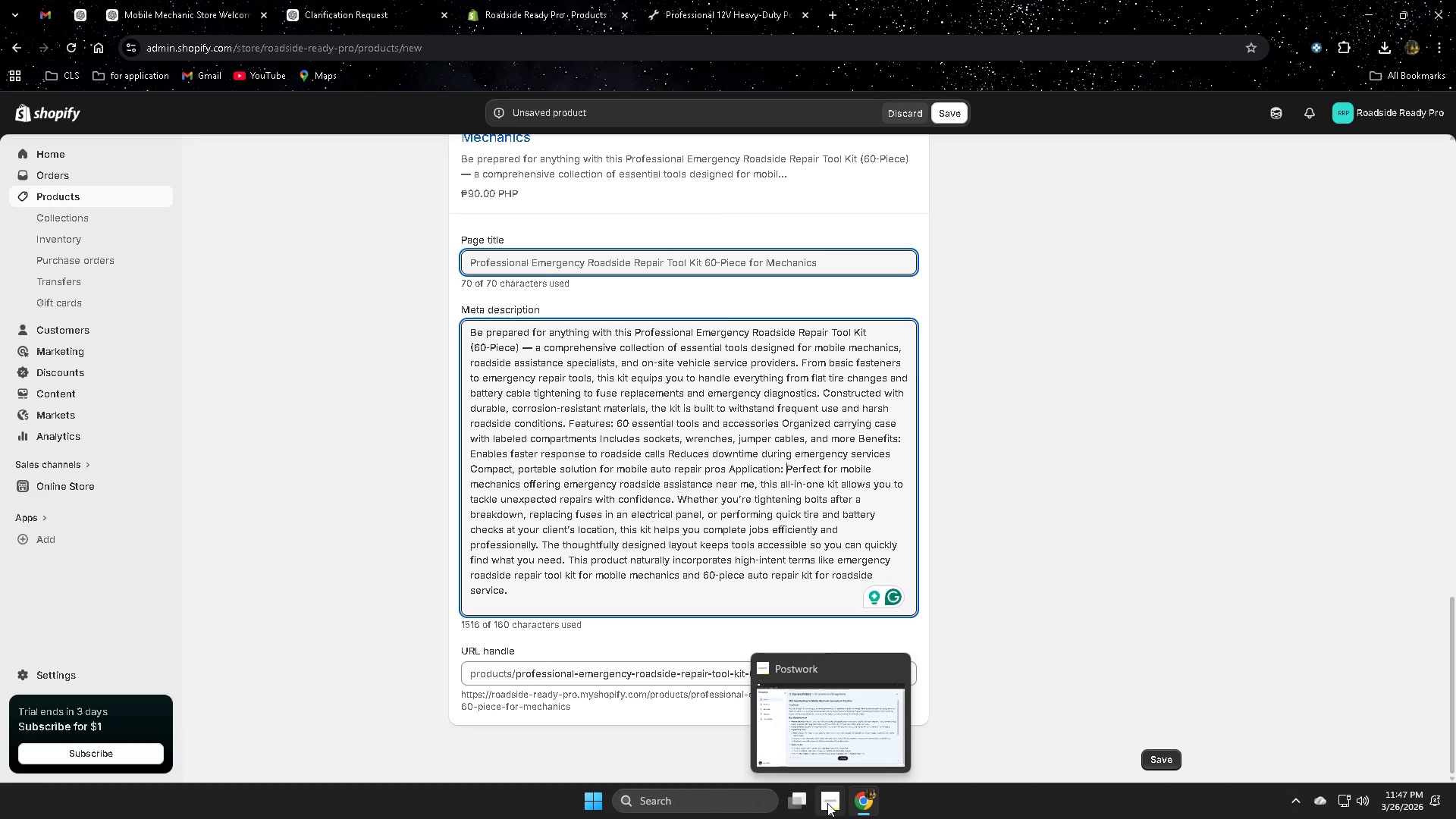 
left_click([324, 0])
 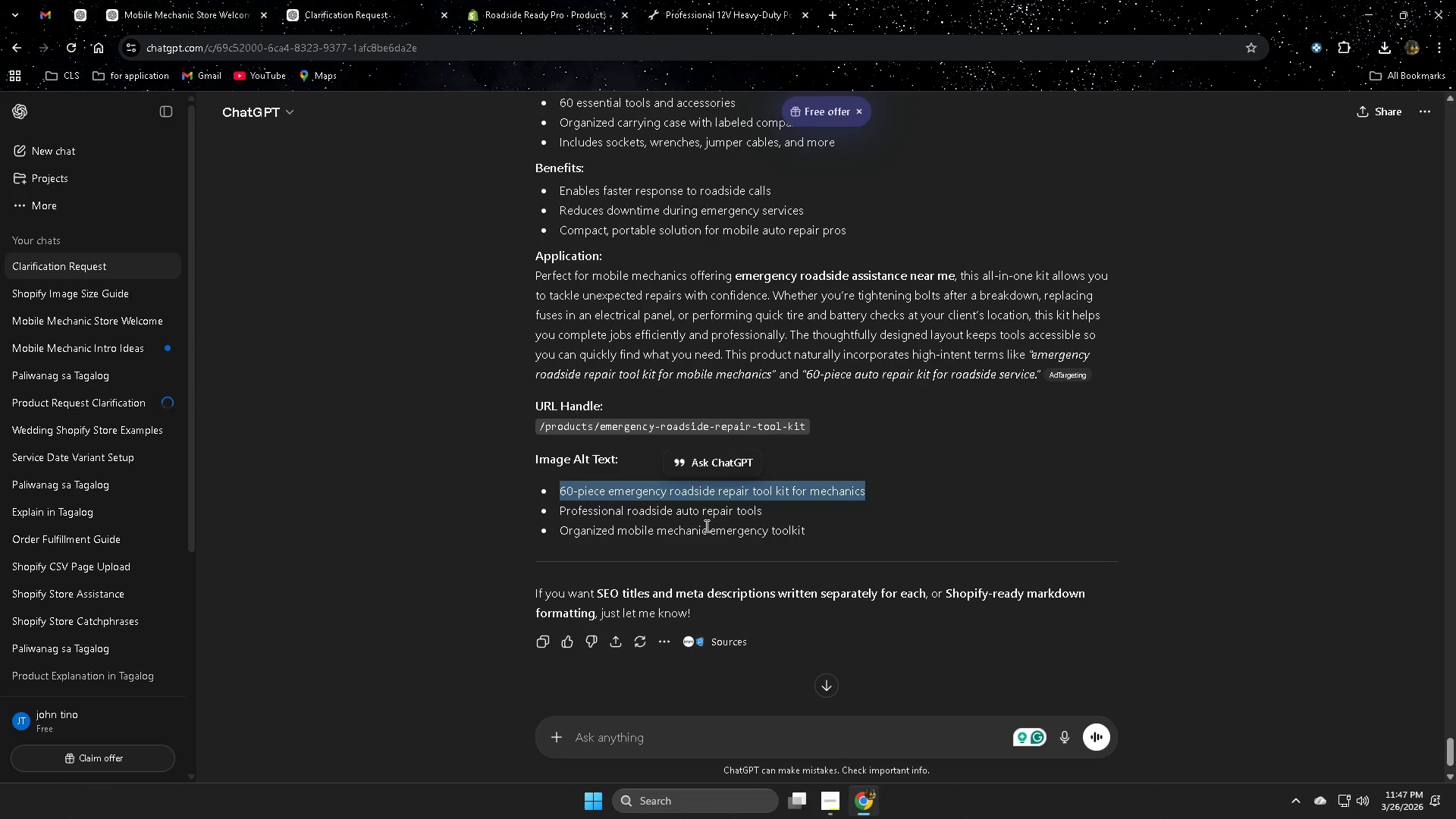 
scroll: coordinate [500, 583], scroll_direction: down, amount: 2.0
 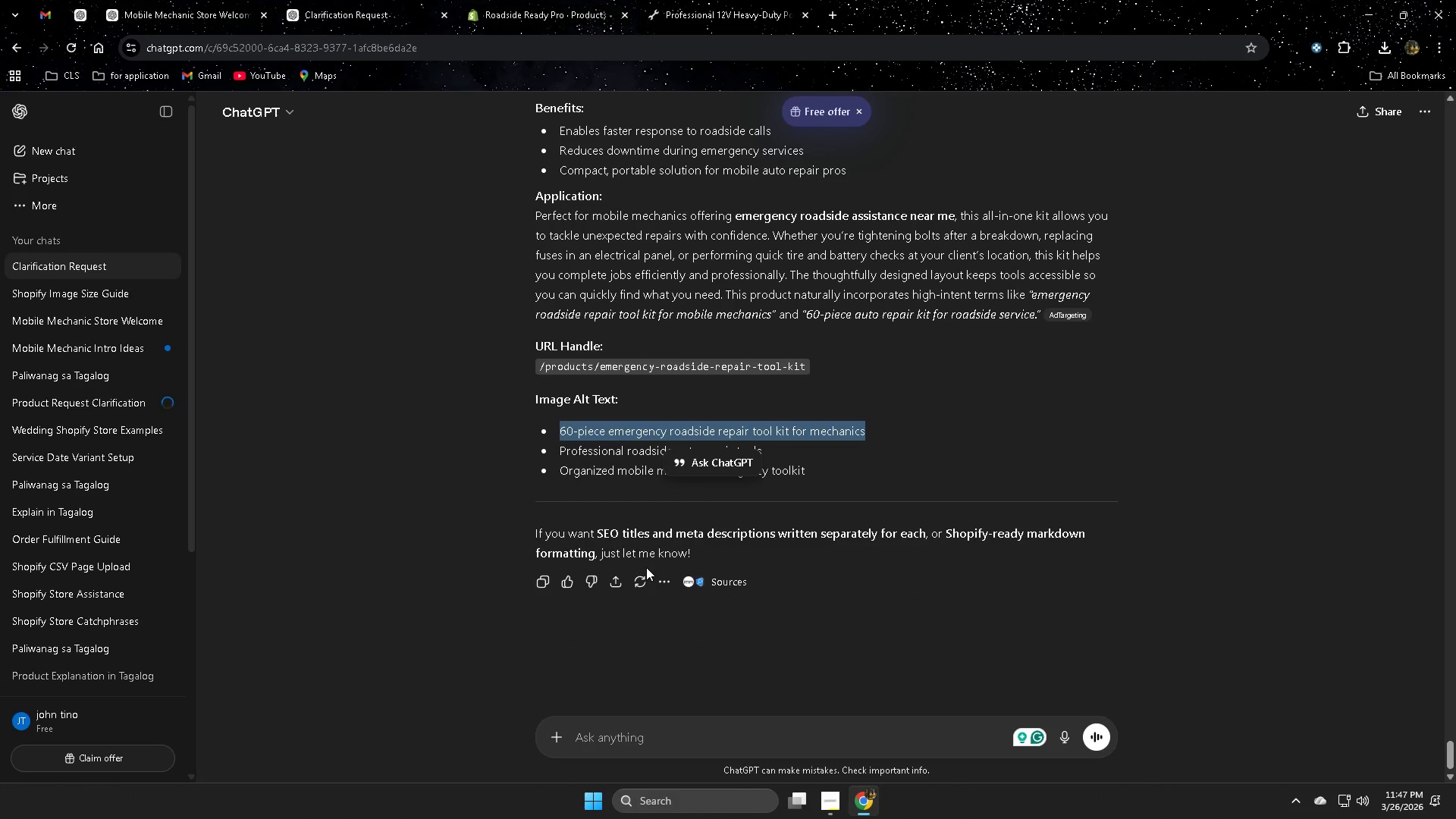 
scroll: coordinate [646, 566], scroll_direction: up, amount: 1.0
 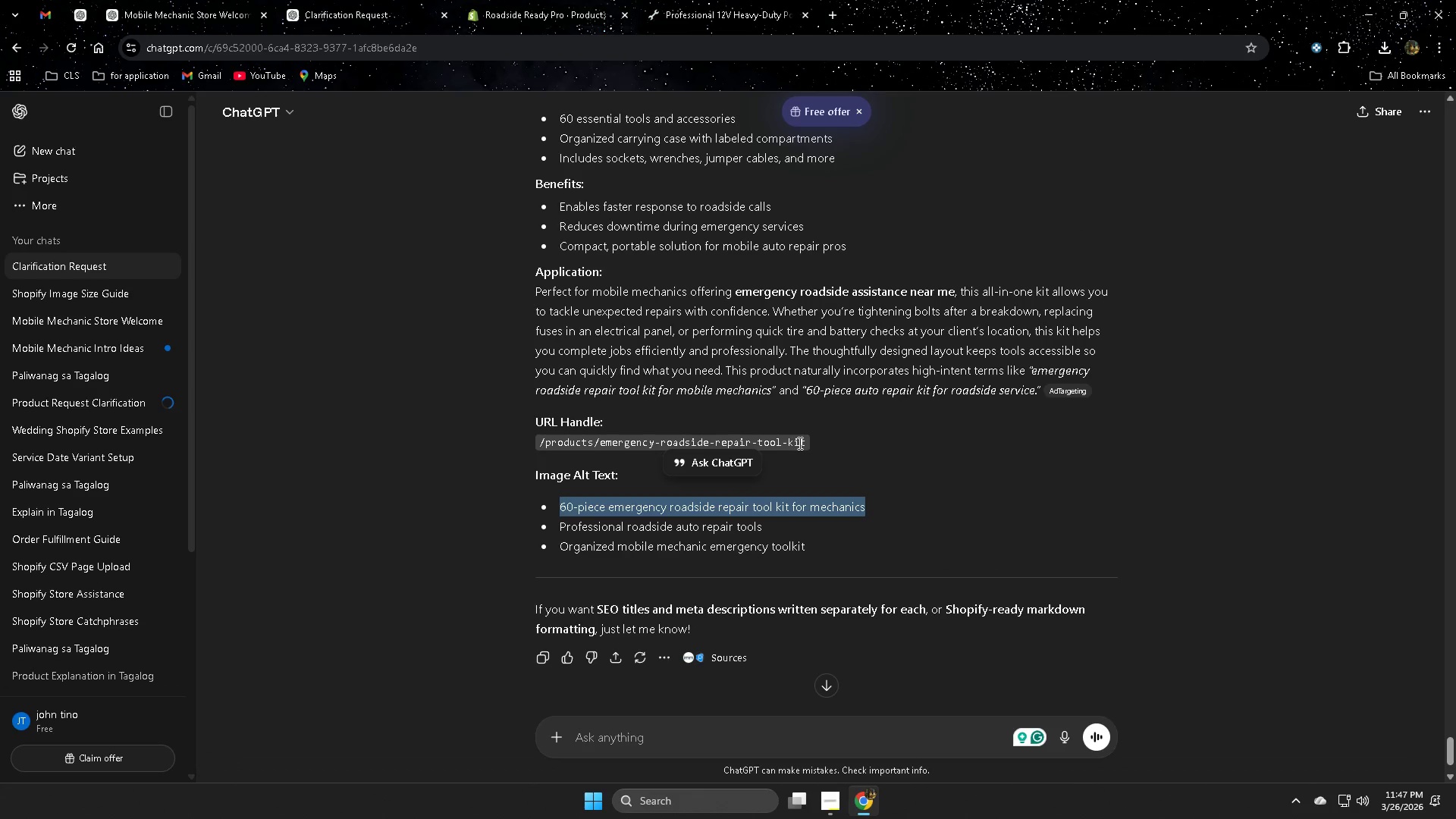 
left_click([799, 443])
 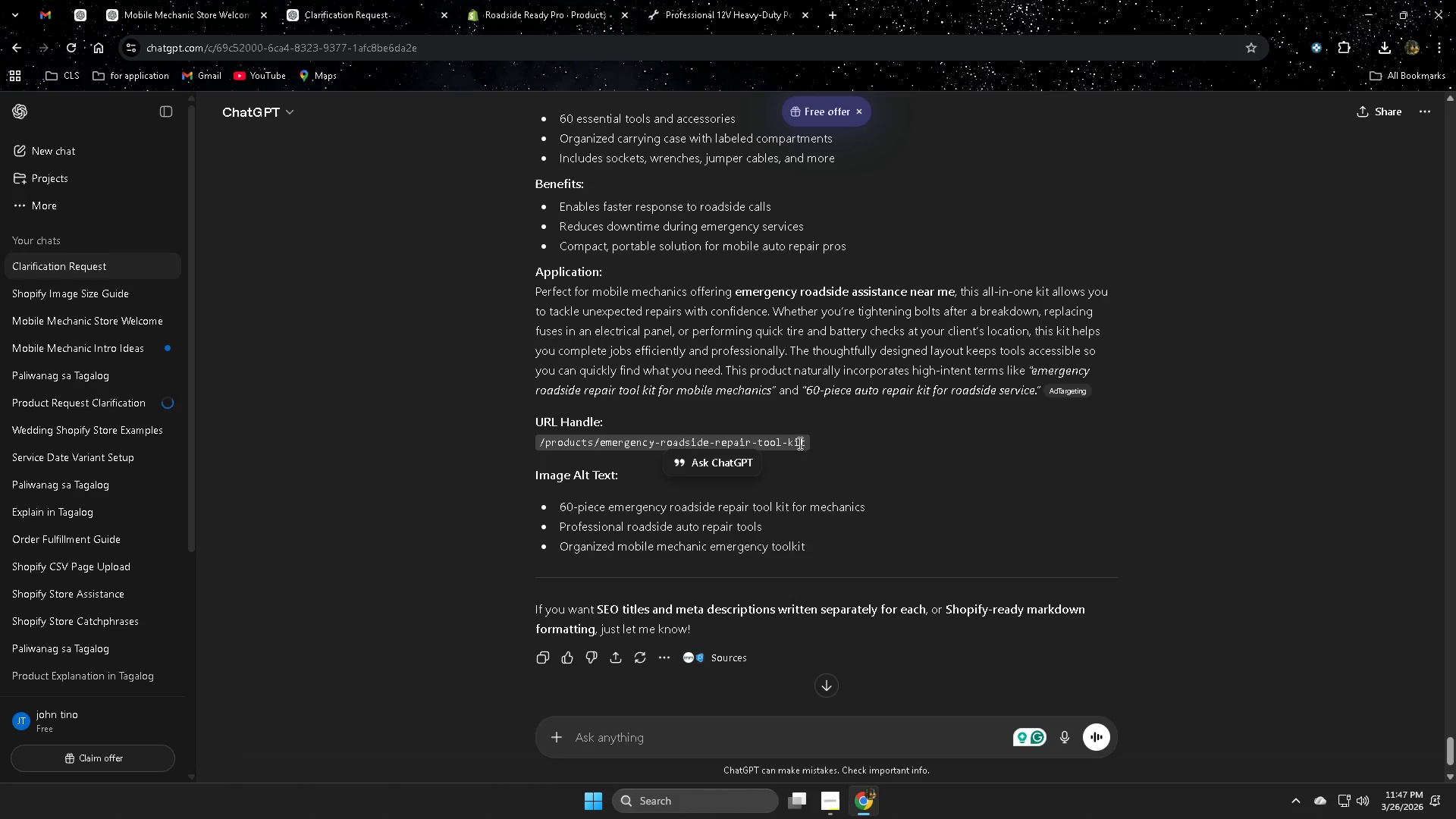 
left_click_drag(start_coordinate=[799, 443], to_coordinate=[623, 435])
 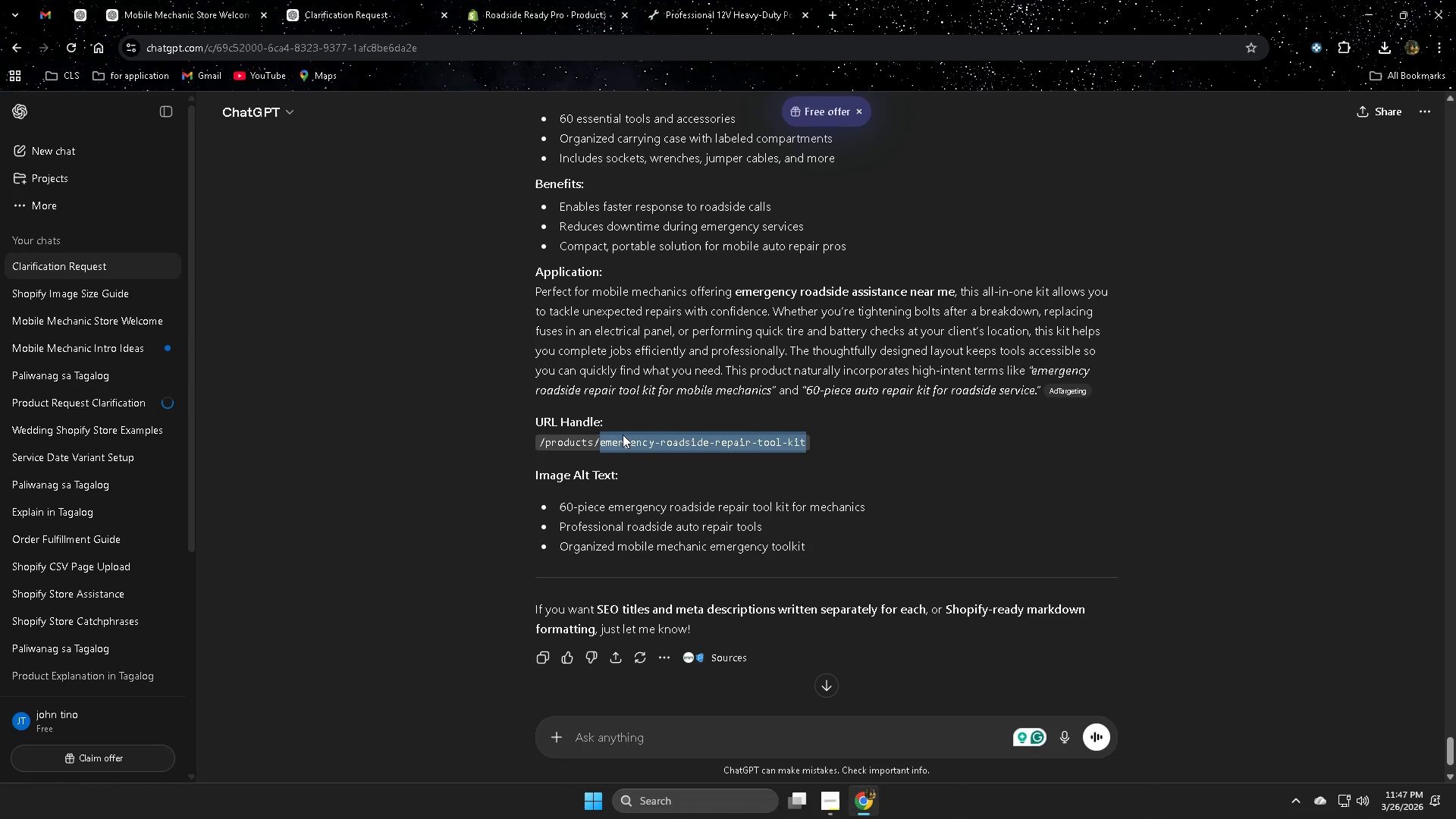 
key(Control+ControlLeft)
 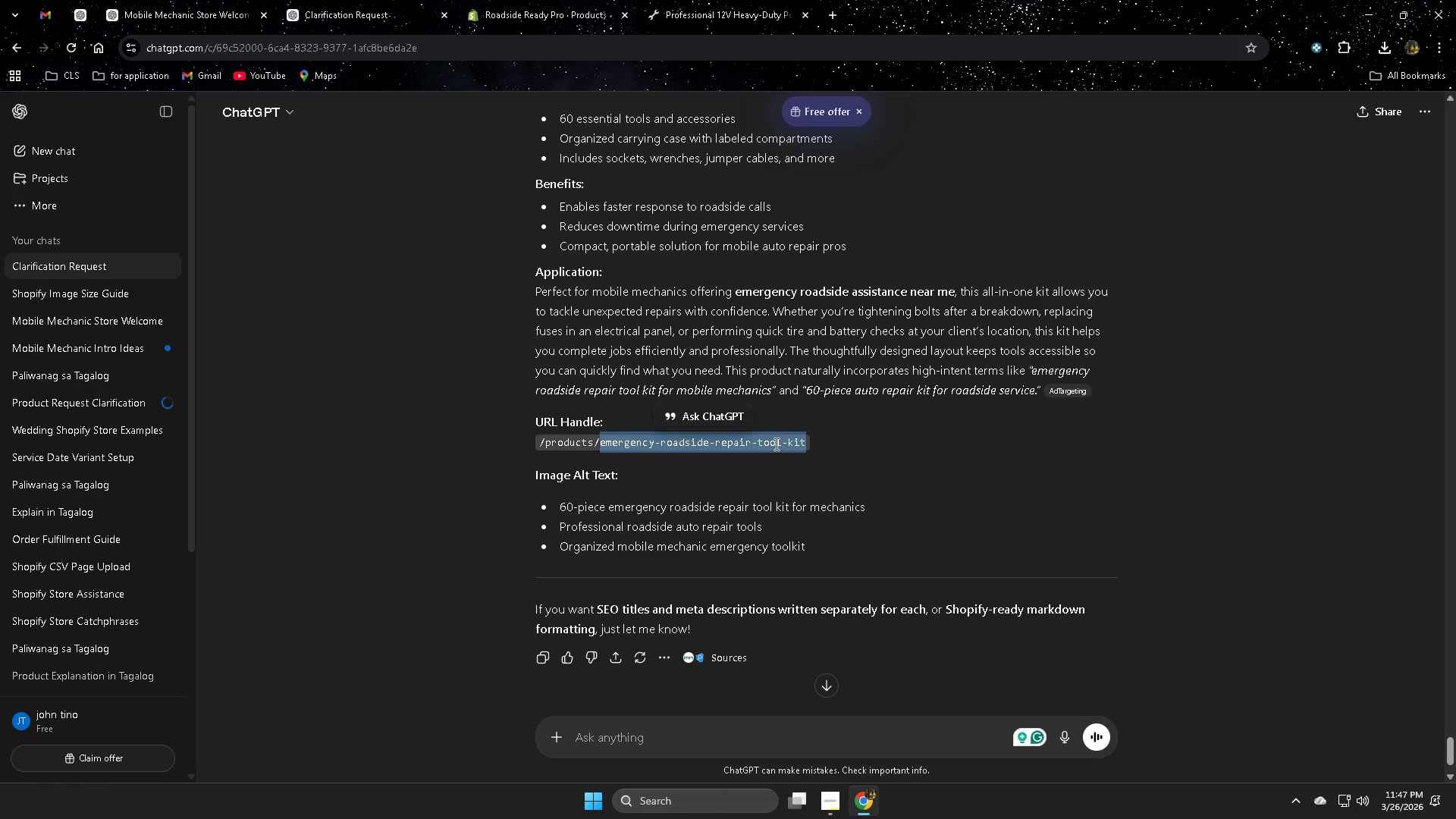 
key(Control+C)
 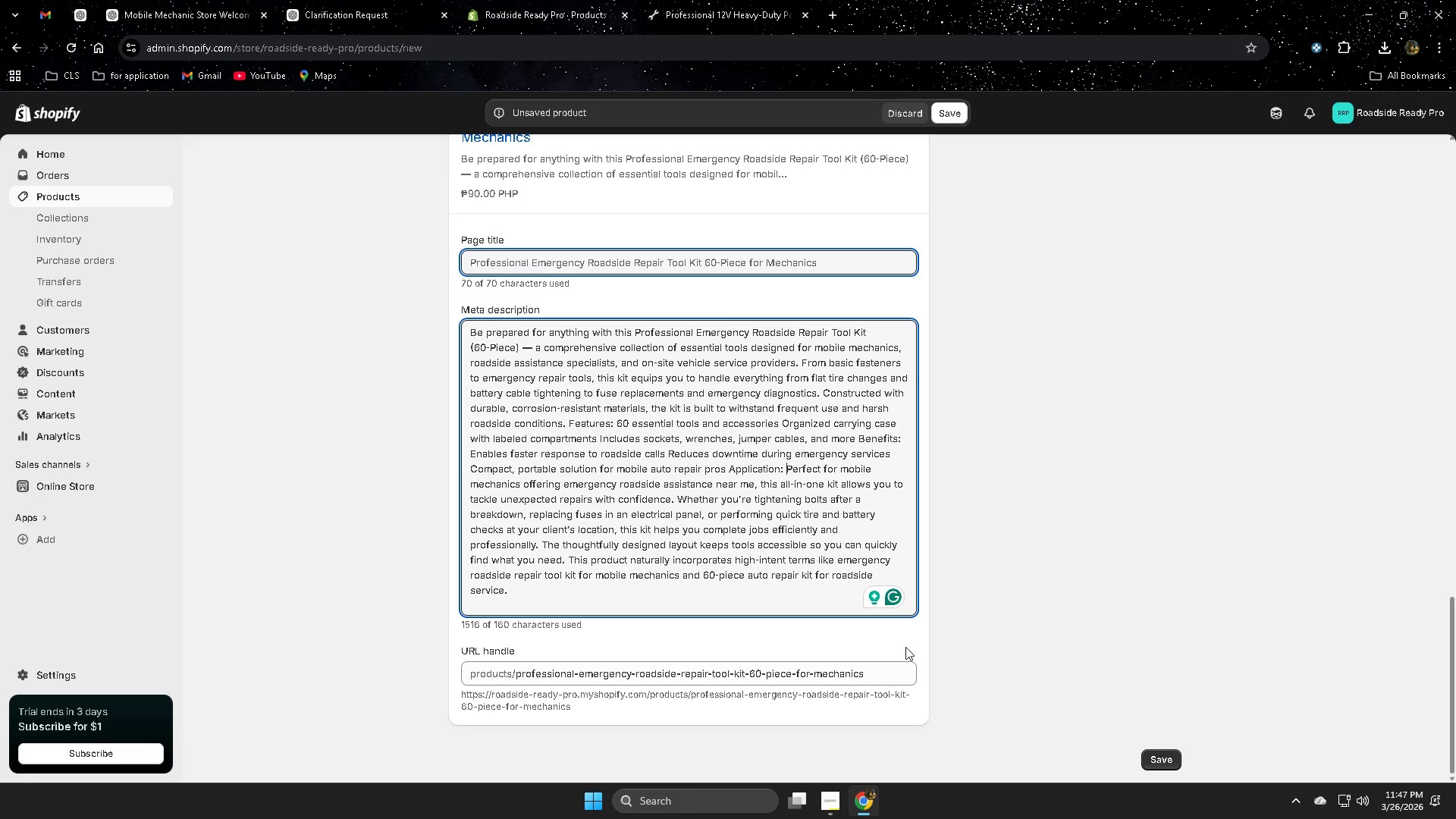 
double_click([864, 677])
 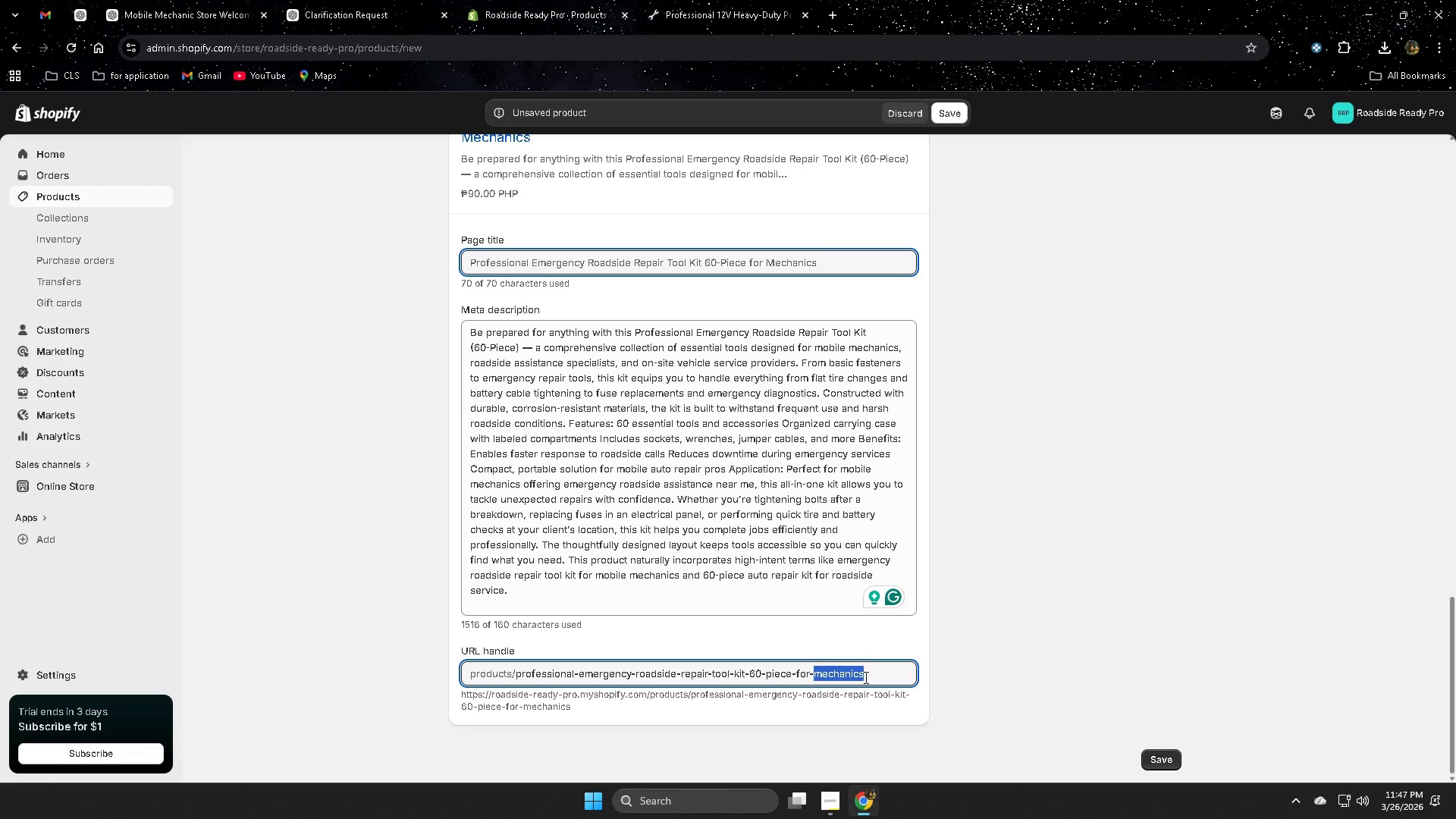 
triple_click([864, 677])
 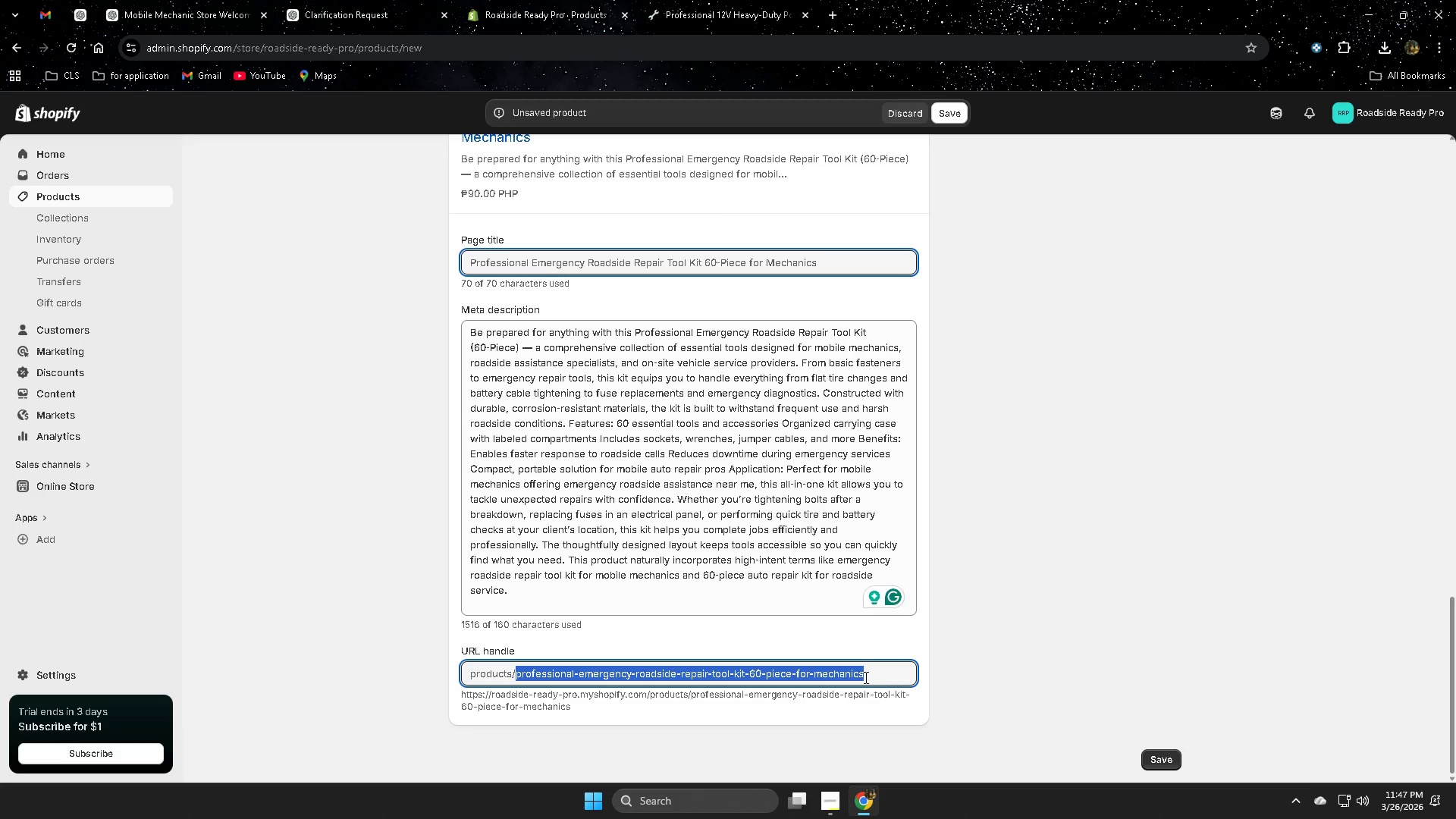 
key(Control+V)
 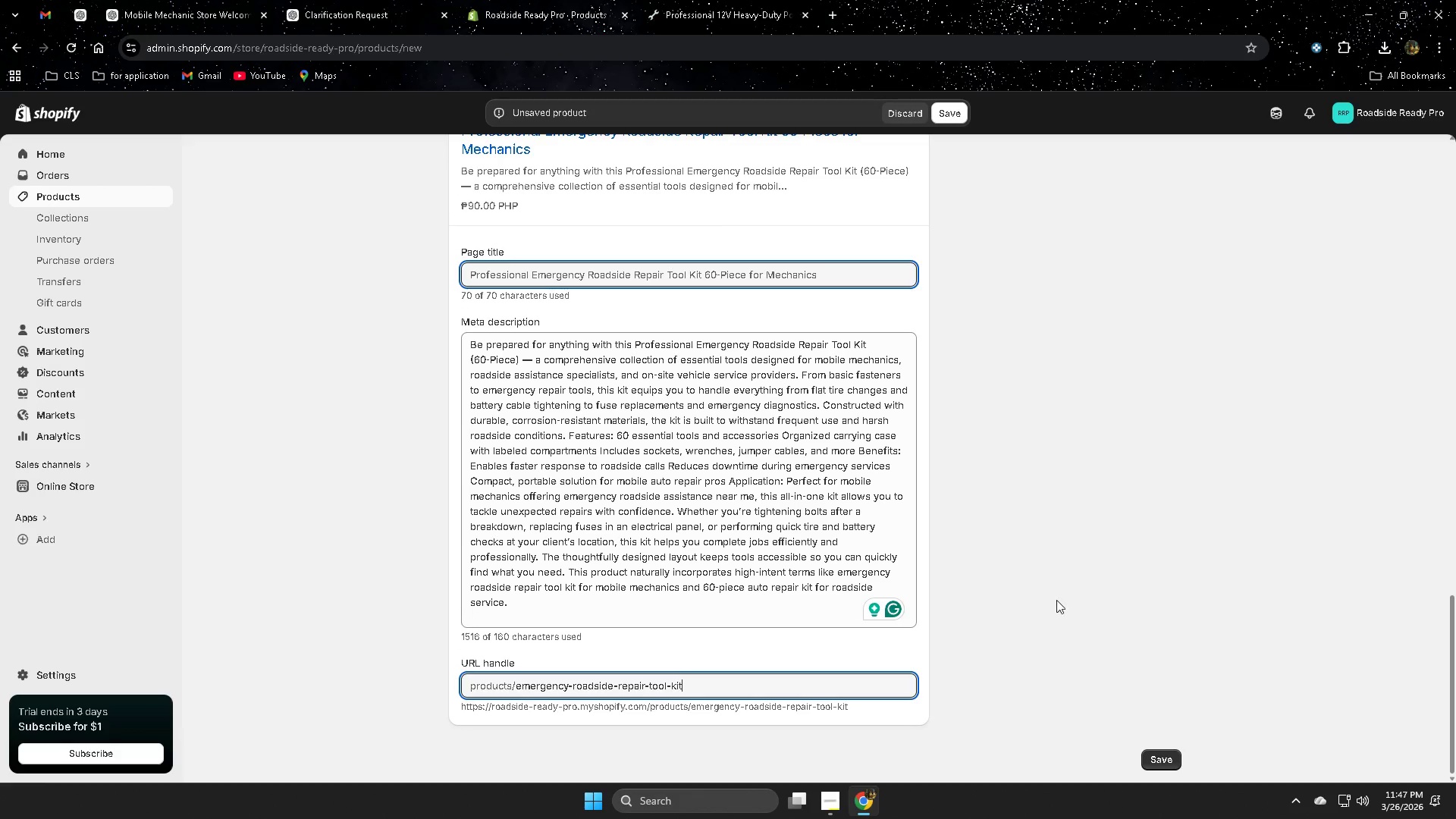 
left_click([1056, 599])
 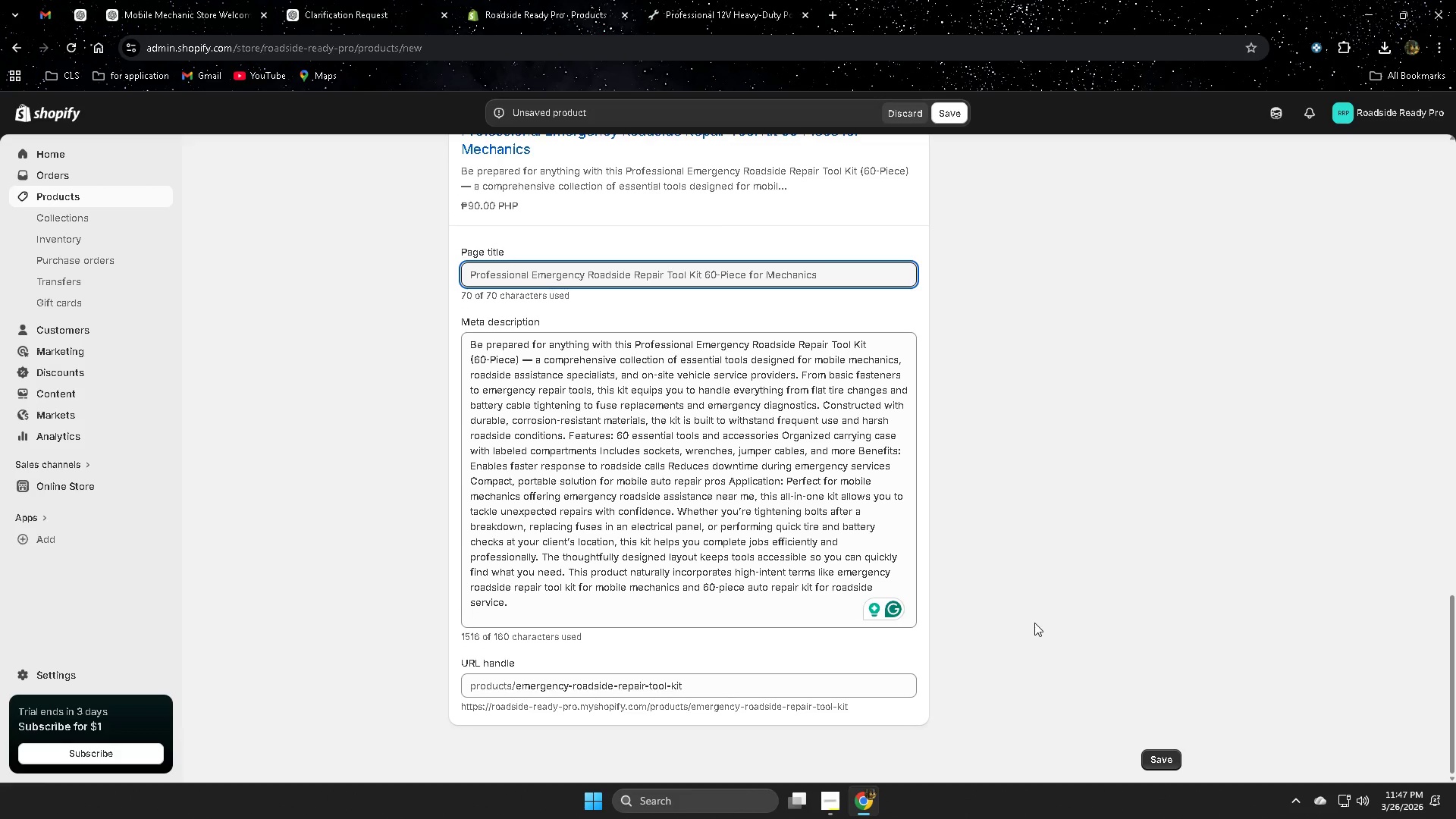 
scroll: coordinate [1034, 623], scroll_direction: down, amount: 1.0
 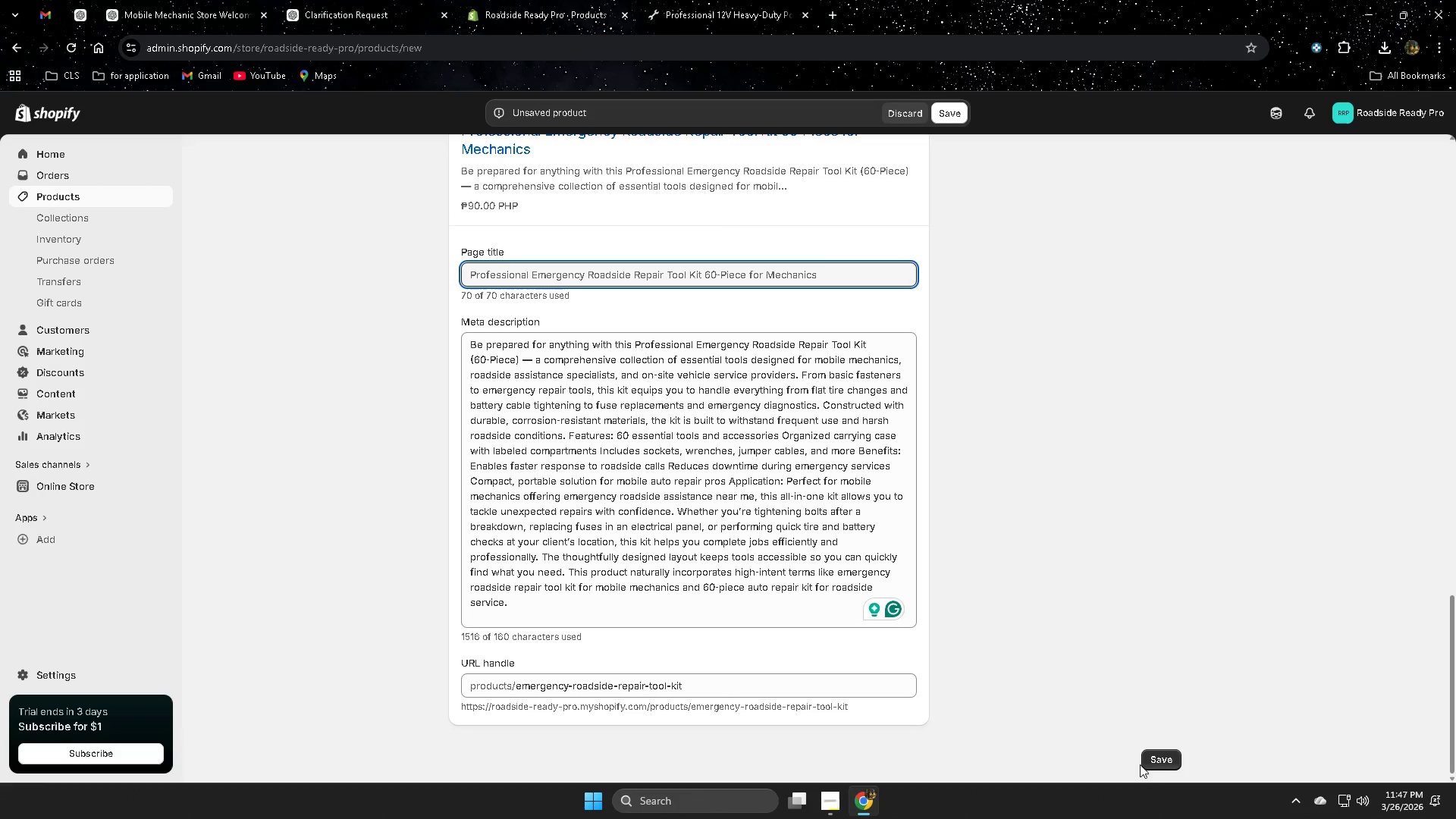 
left_click([1154, 756])
 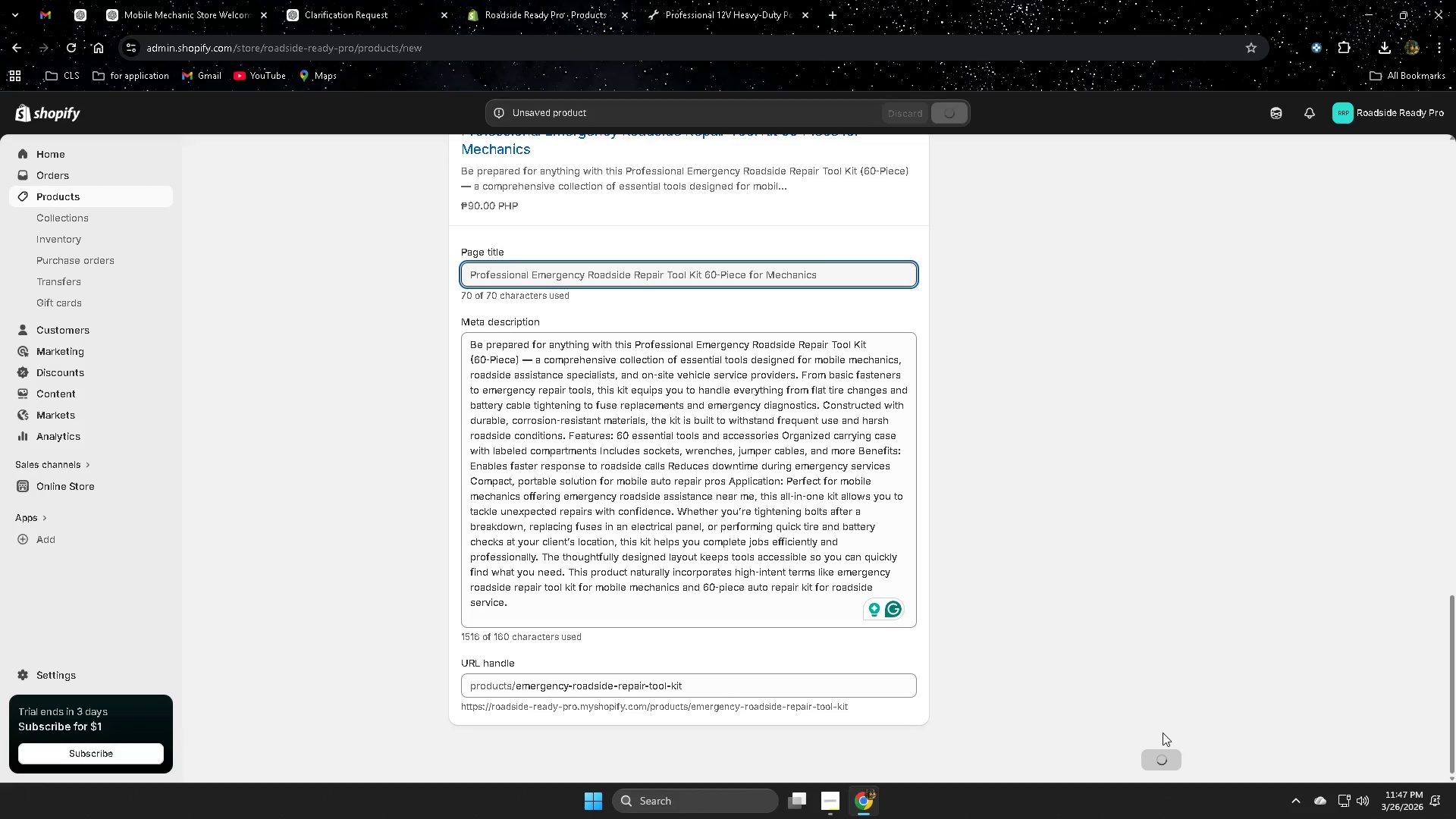 
scroll: coordinate [986, 660], scroll_direction: up, amount: 2.0